 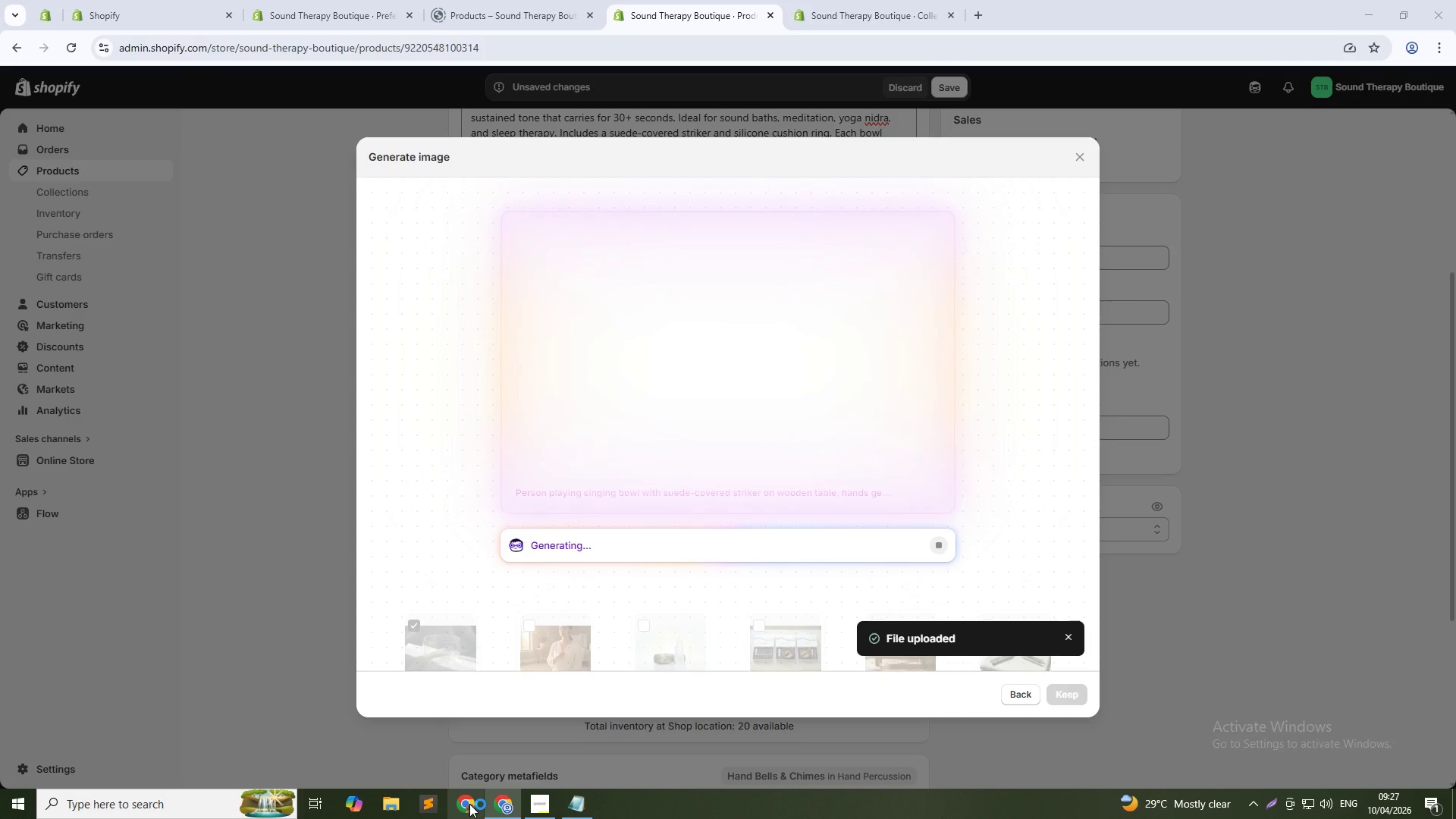 
type(dee)
 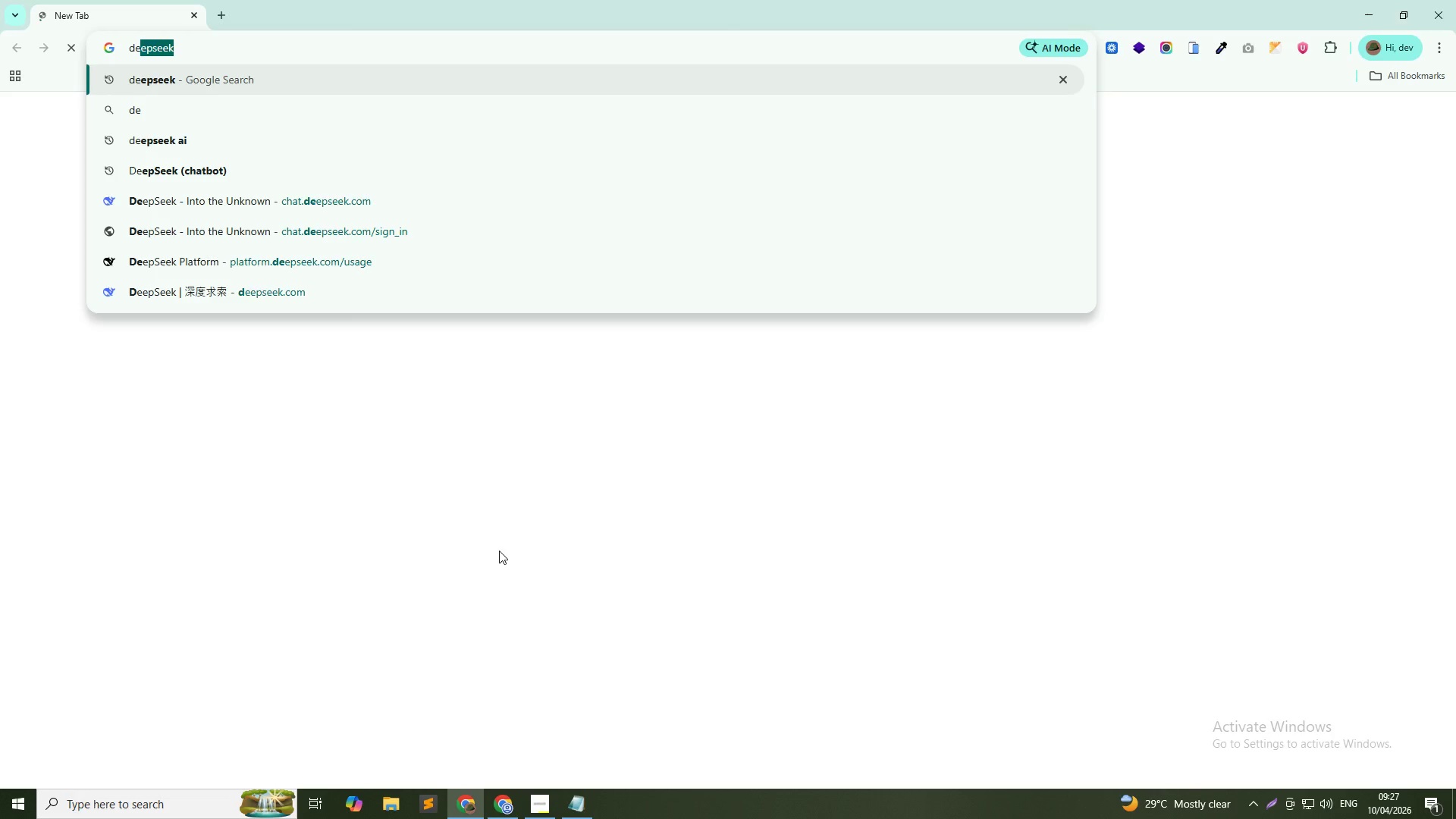 
key(Enter)
 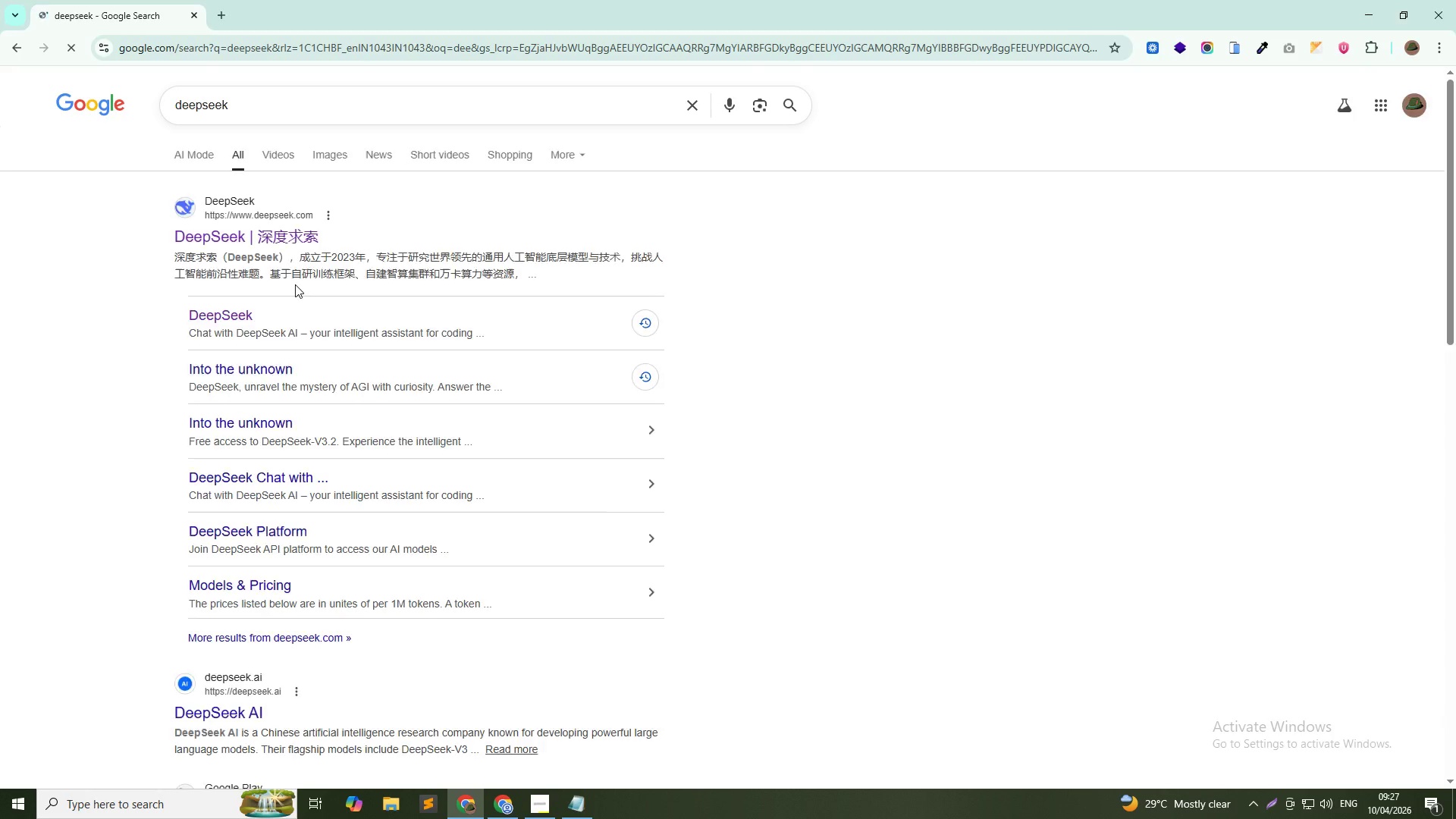 
left_click([229, 229])
 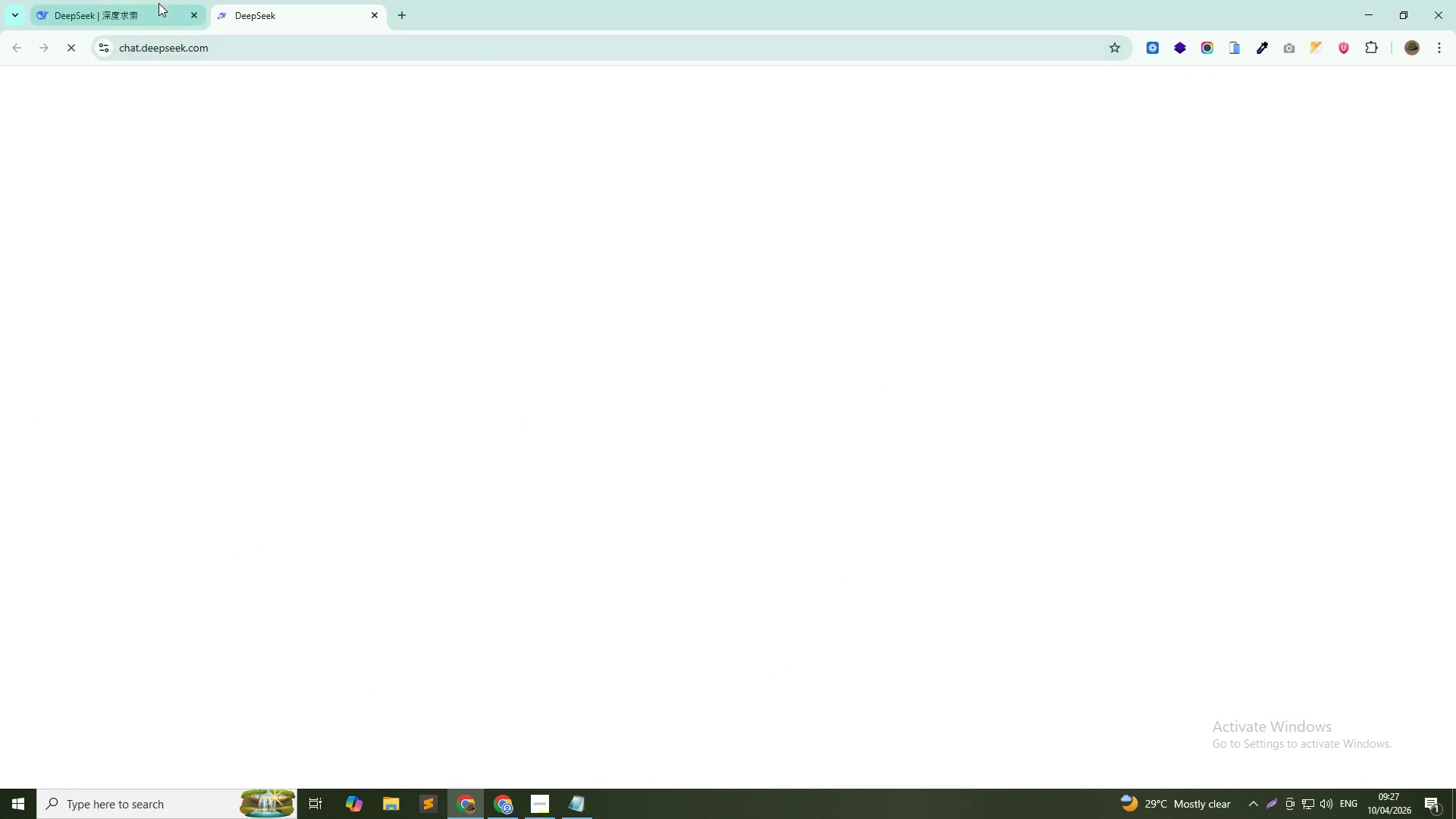 
wait(7.0)
 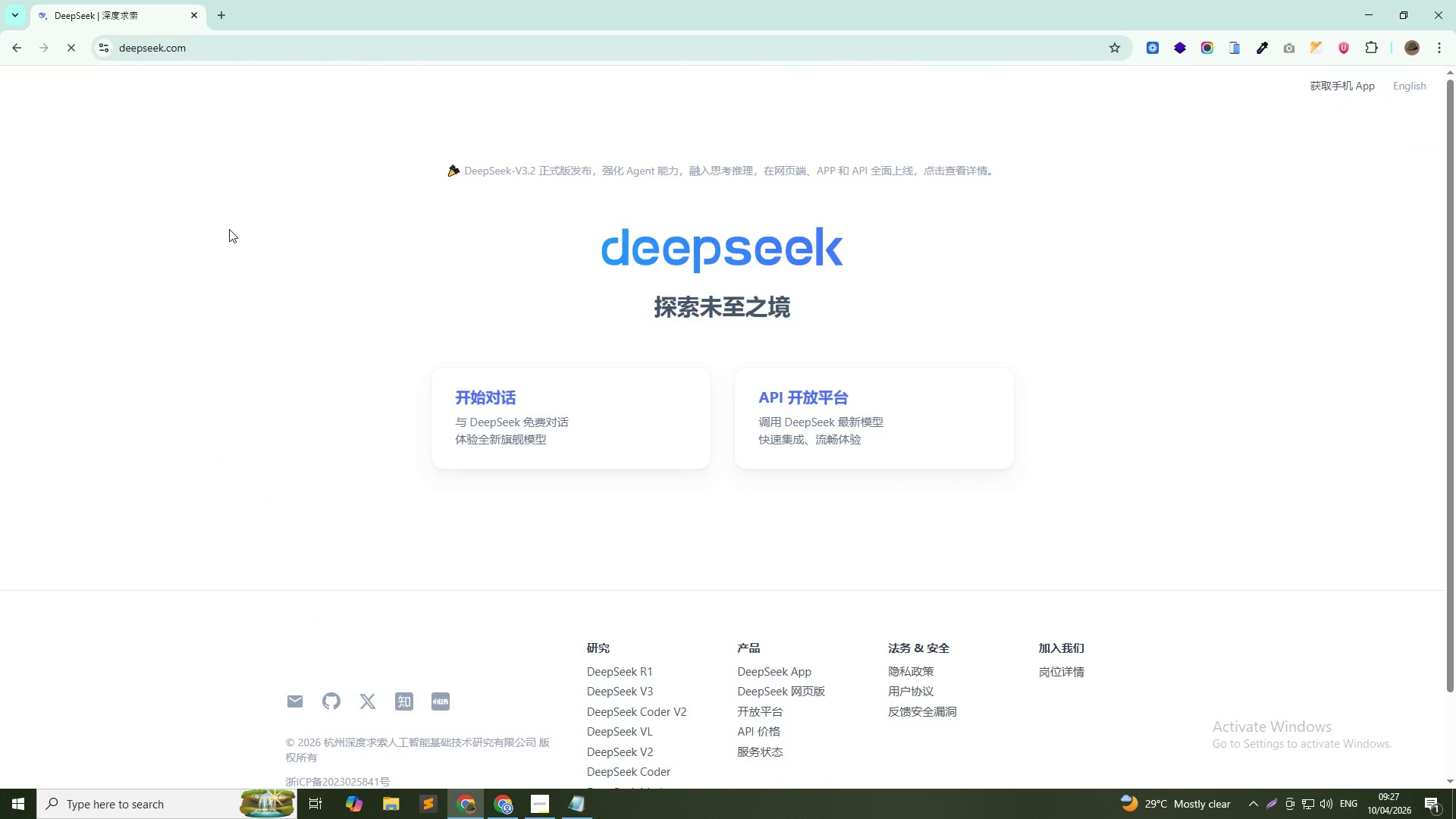 
middle_click([138, 0])
 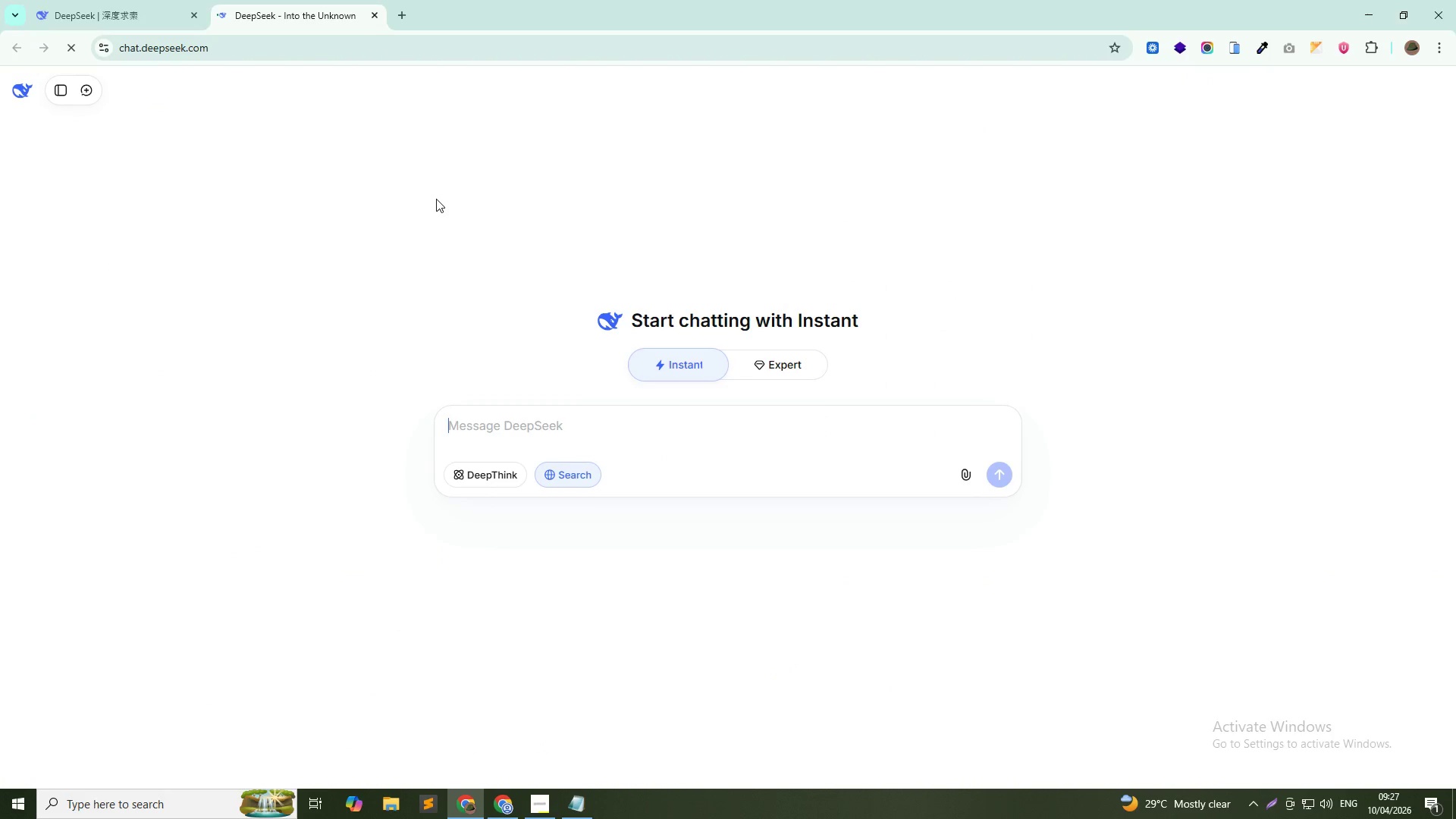 
key(Alt+Tab)
 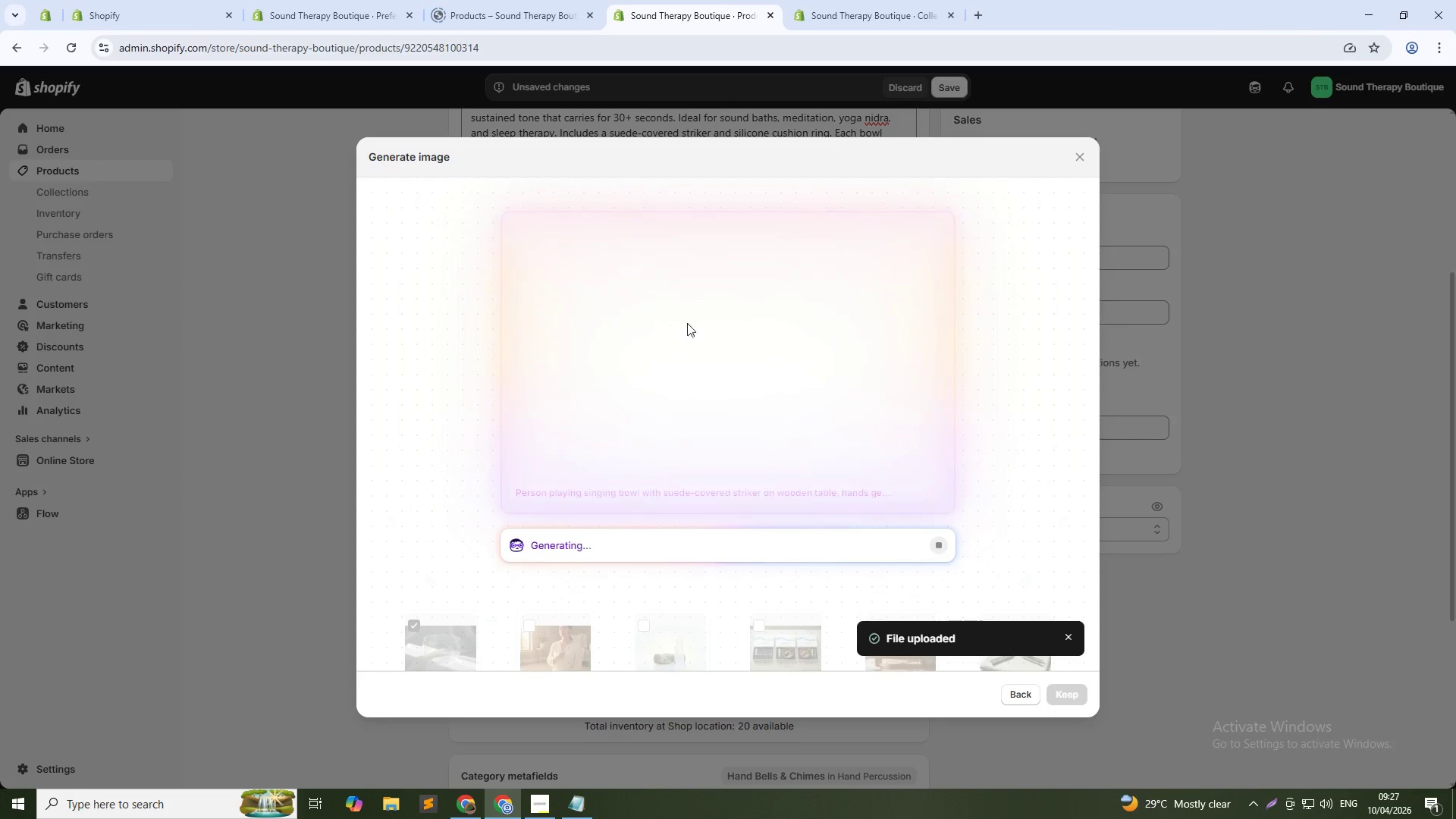 
key(Alt+Tab)
 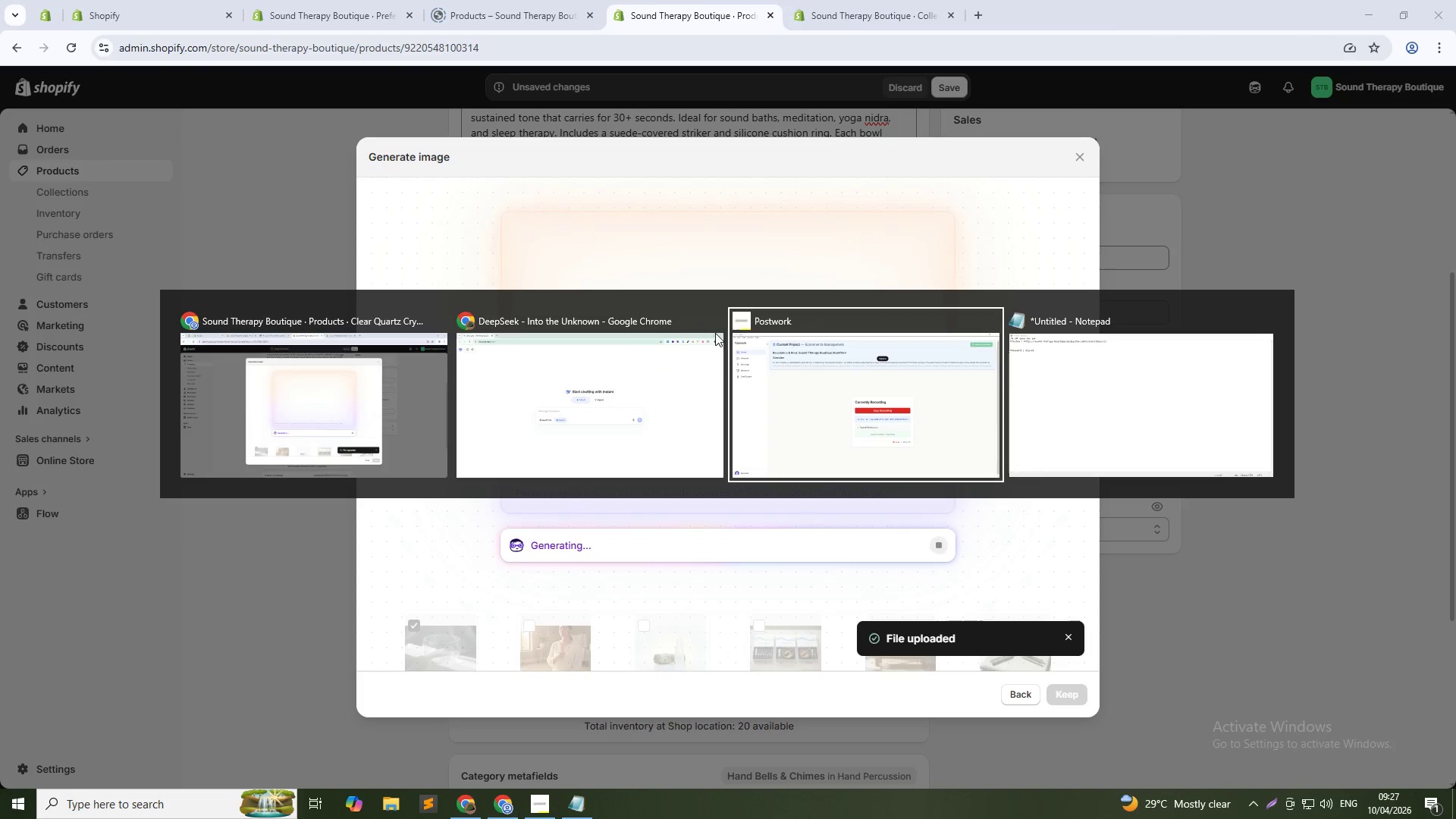 
key(Alt+Tab)
 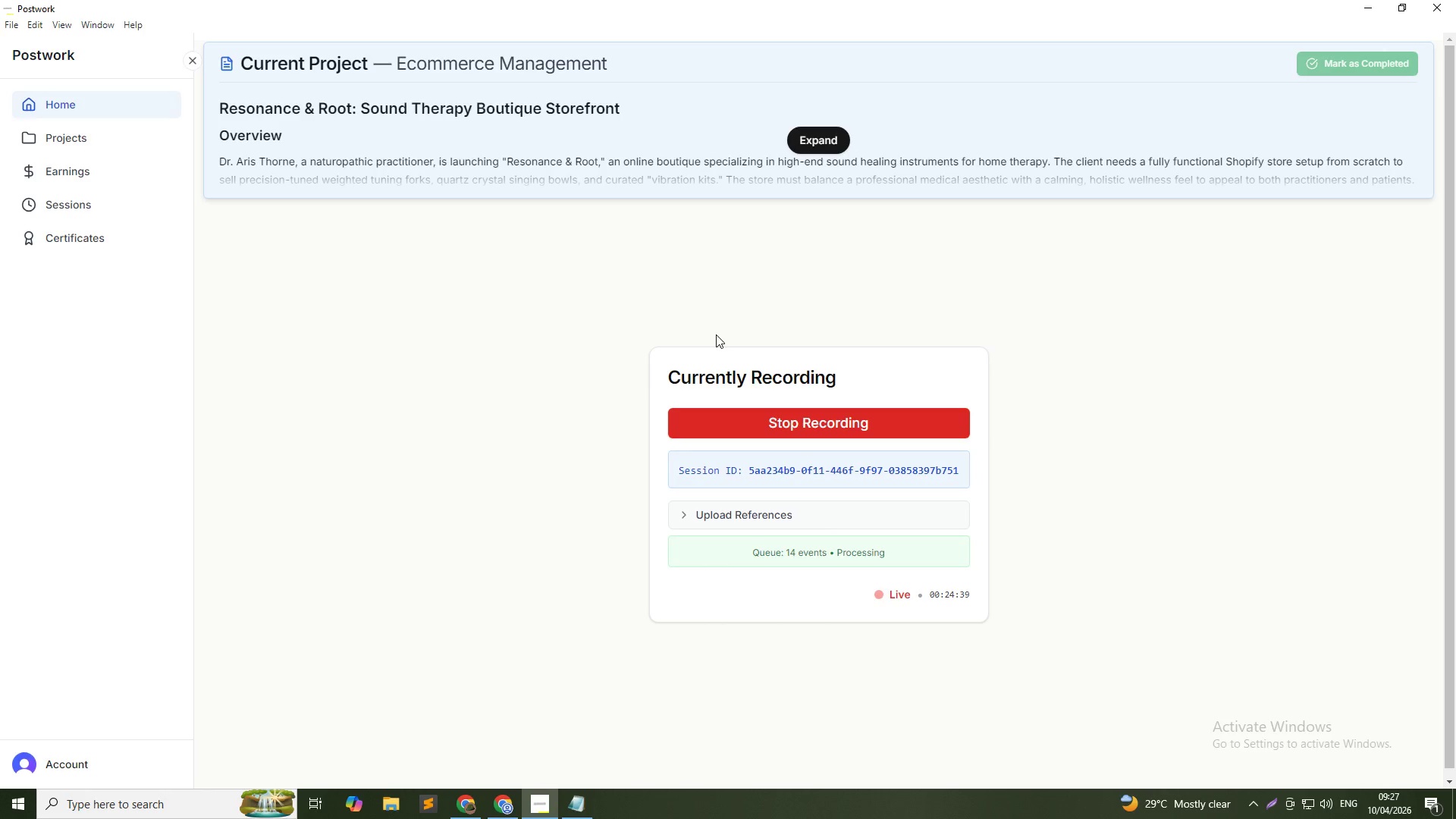 
key(Alt+Tab)
 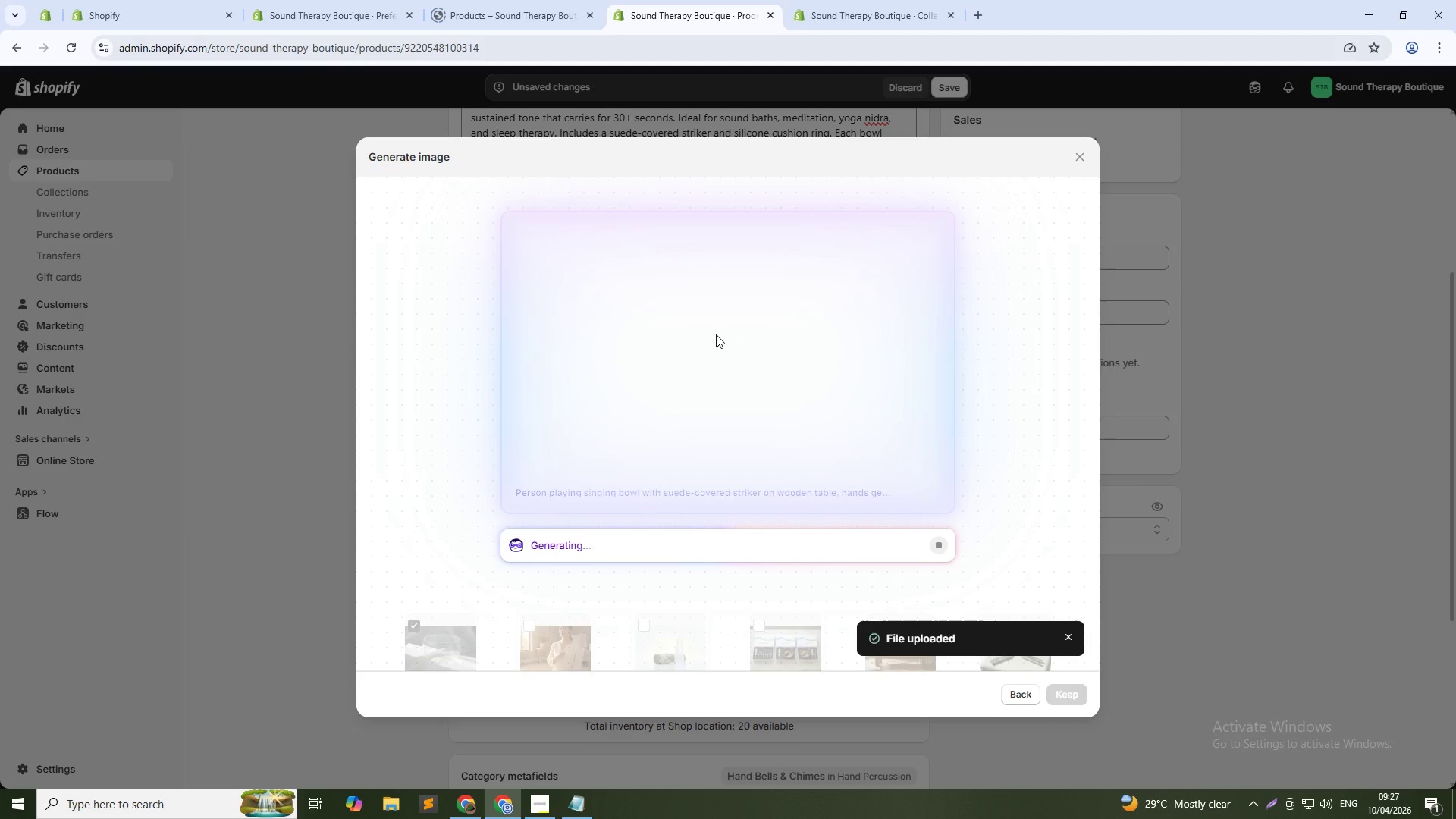 
key(Alt+AltLeft)
 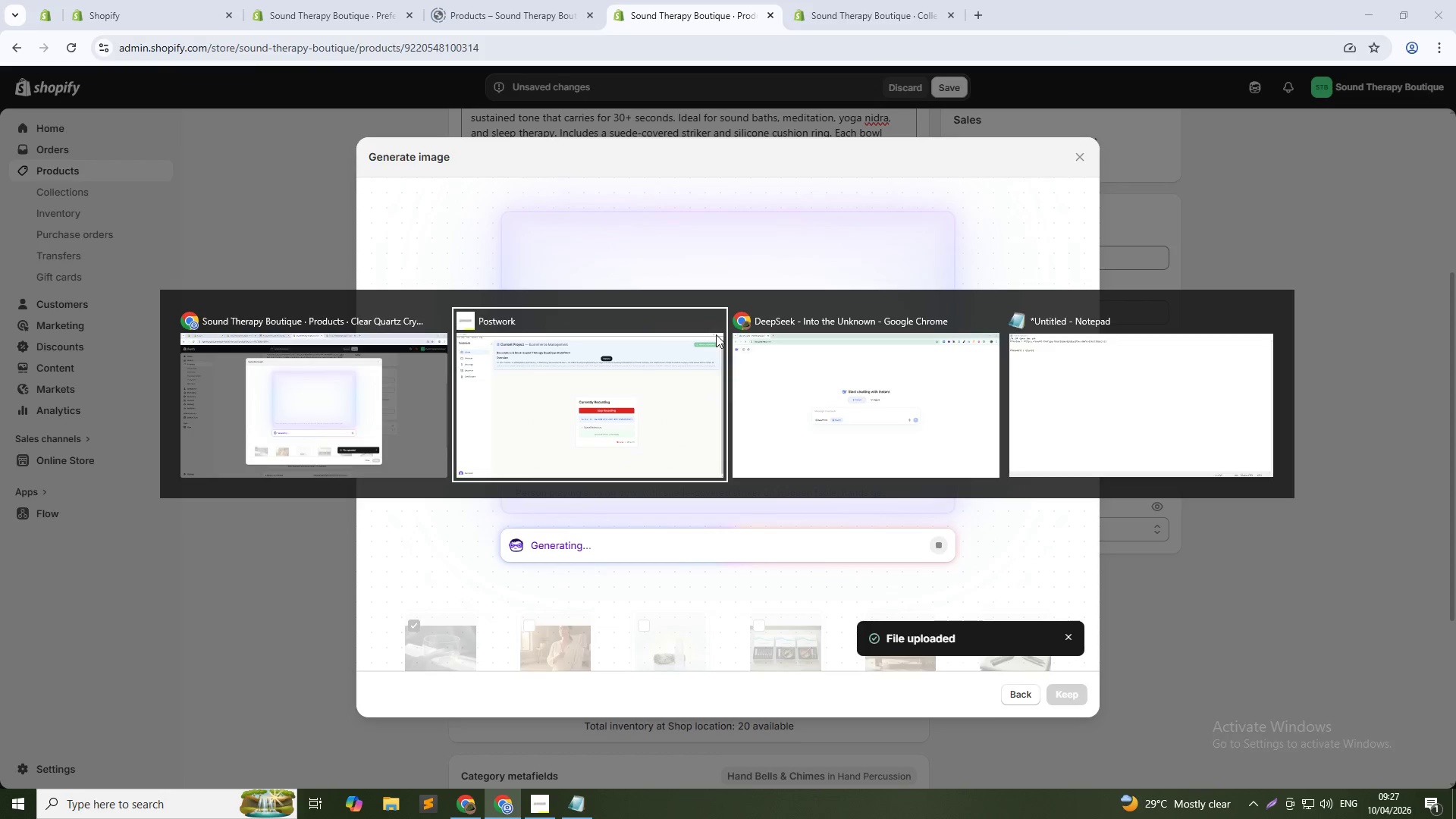 
key(Alt+Tab)
 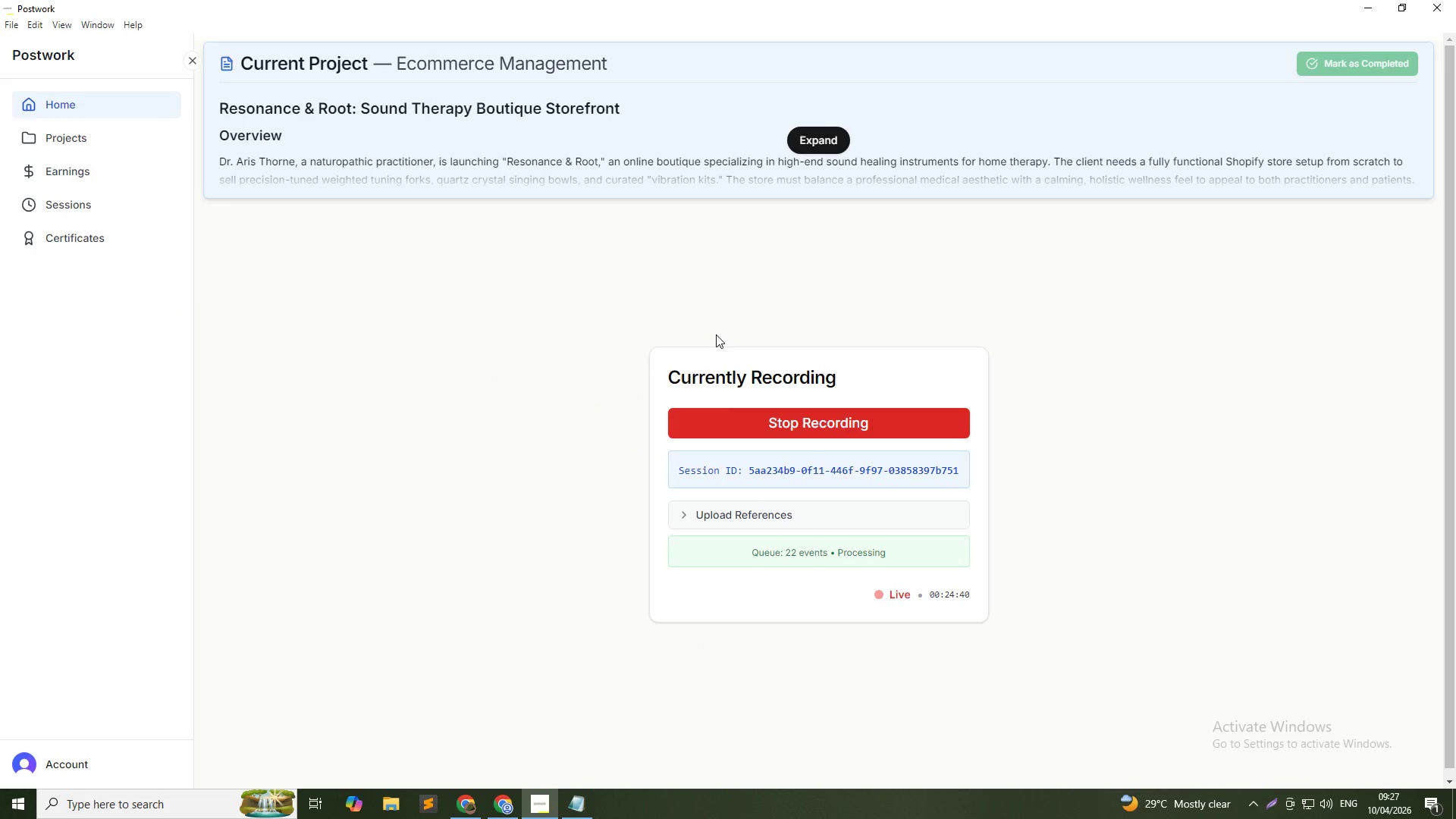 
key(Alt+AltLeft)
 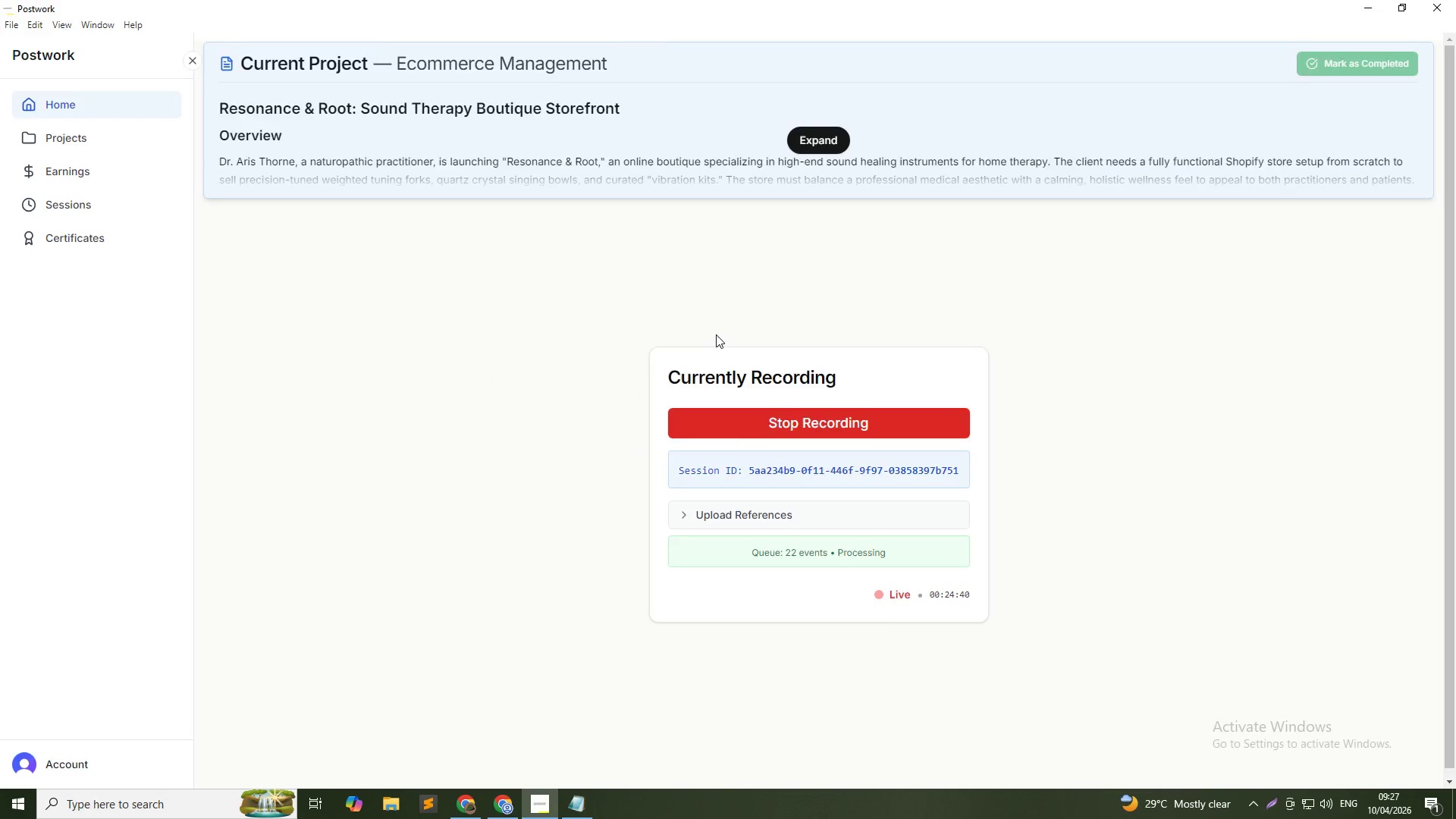 
key(Alt+Tab)
 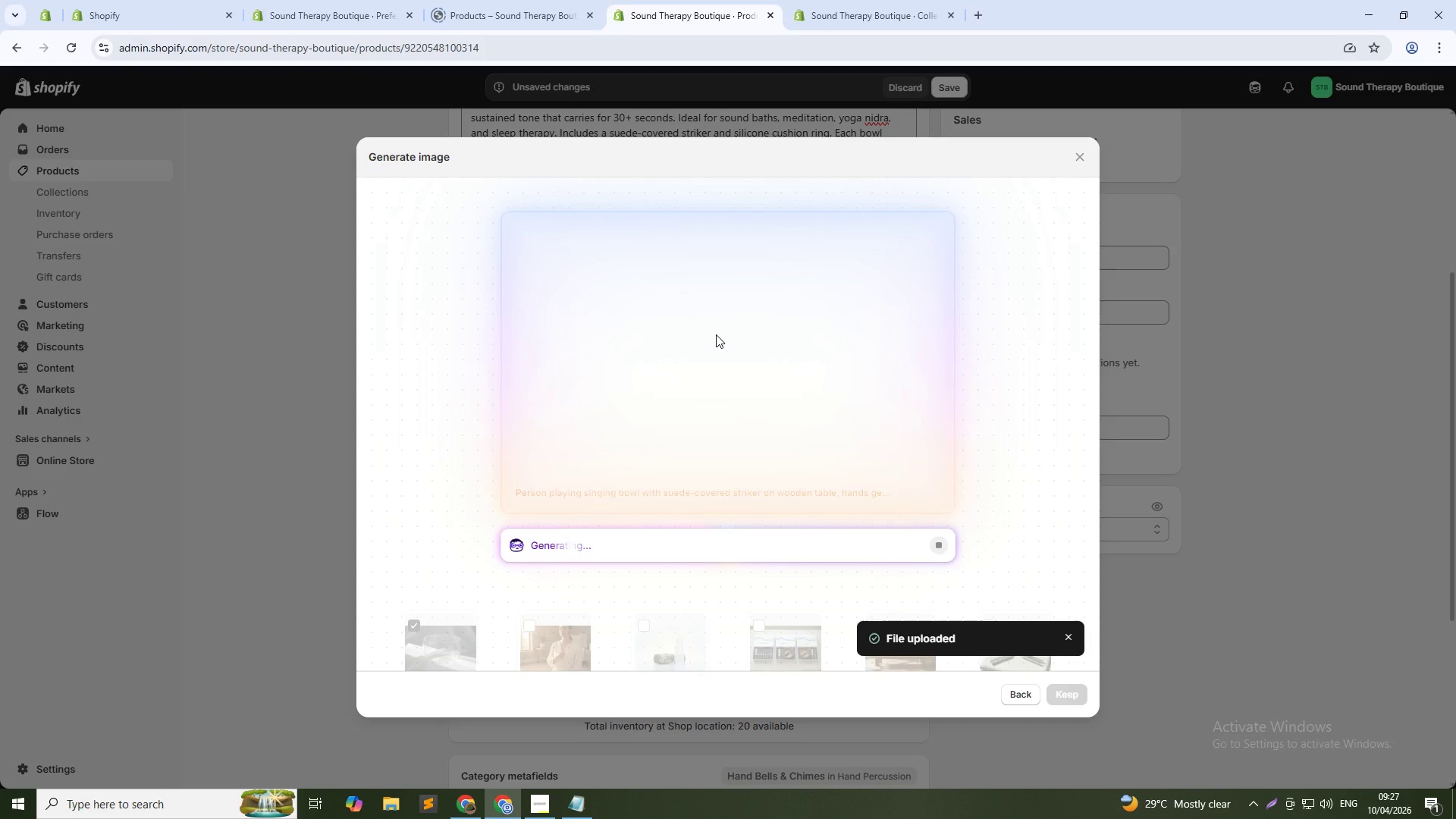 
key(Alt+AltLeft)
 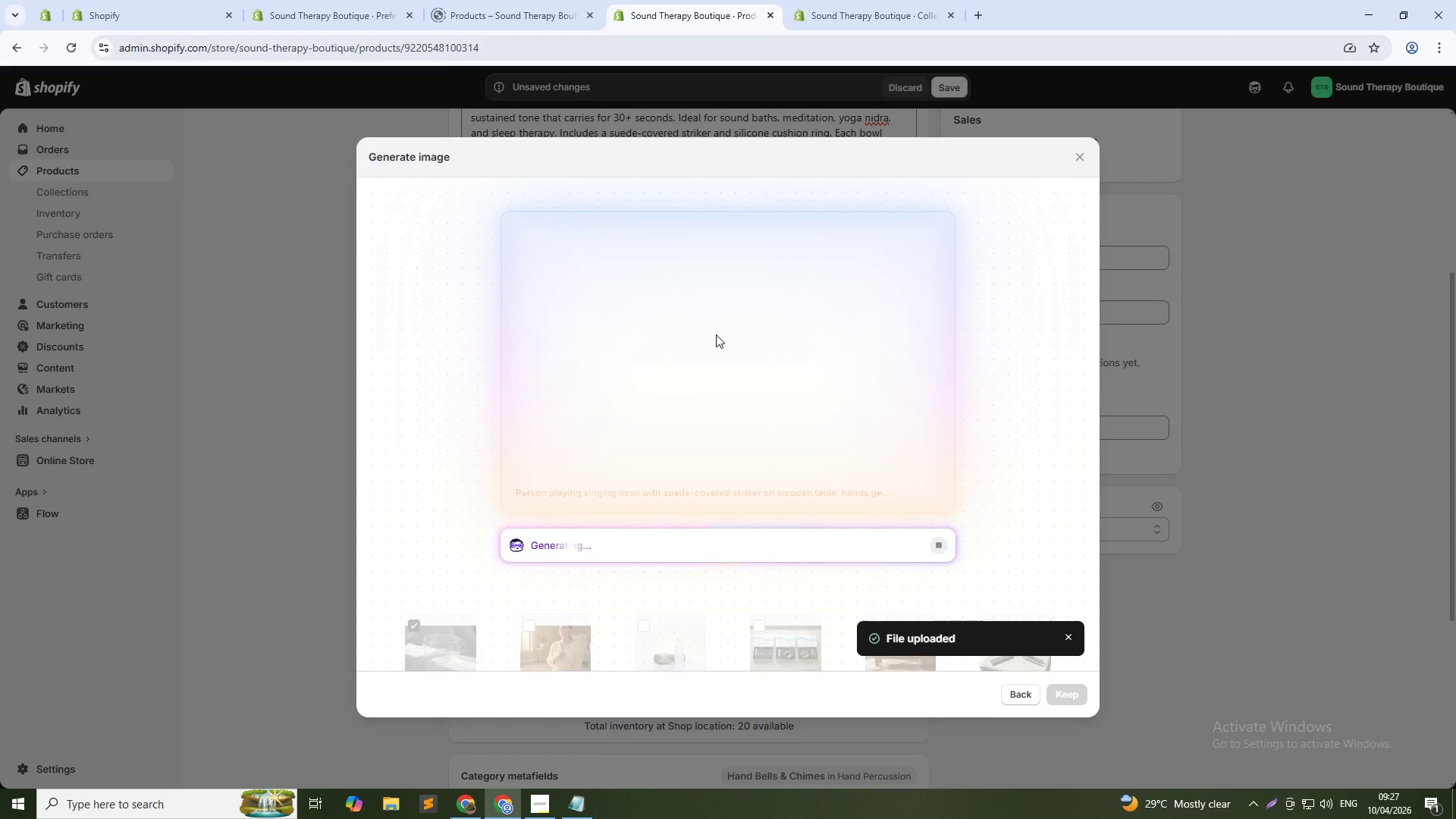 
key(Alt+Tab)